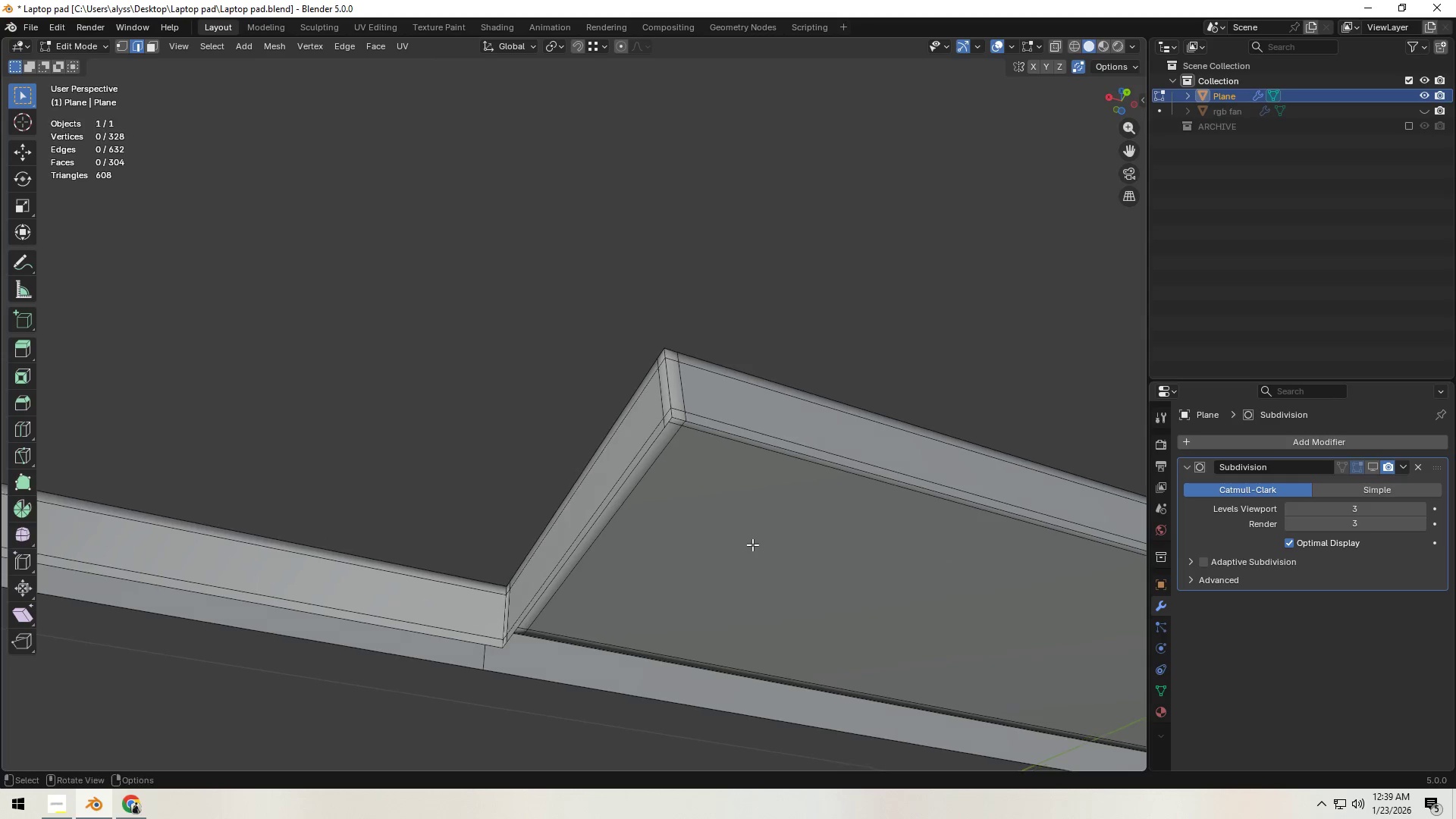 
wait(11.58)
 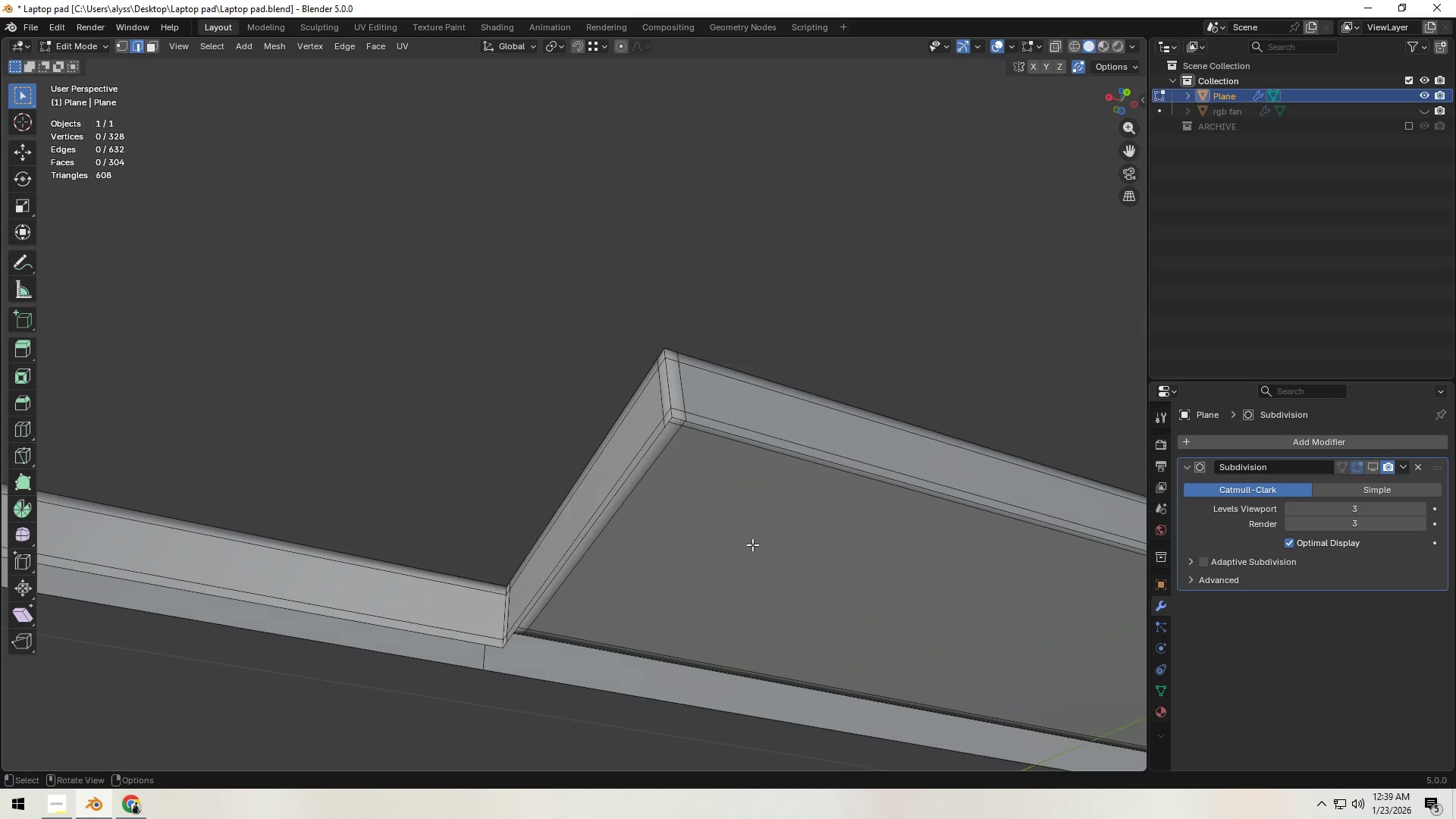 
left_click([65, 806])
 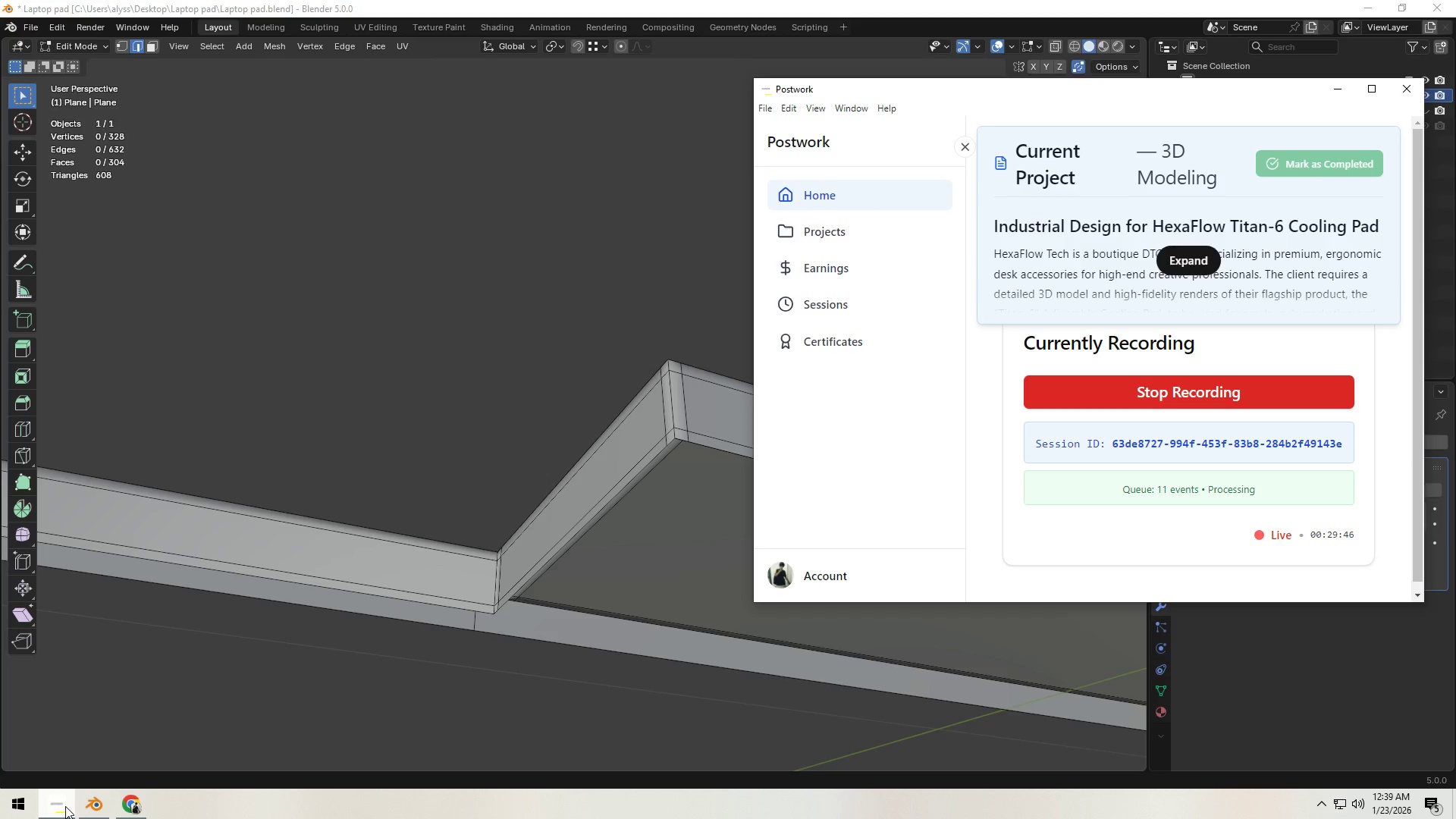 
left_click([473, 695])
 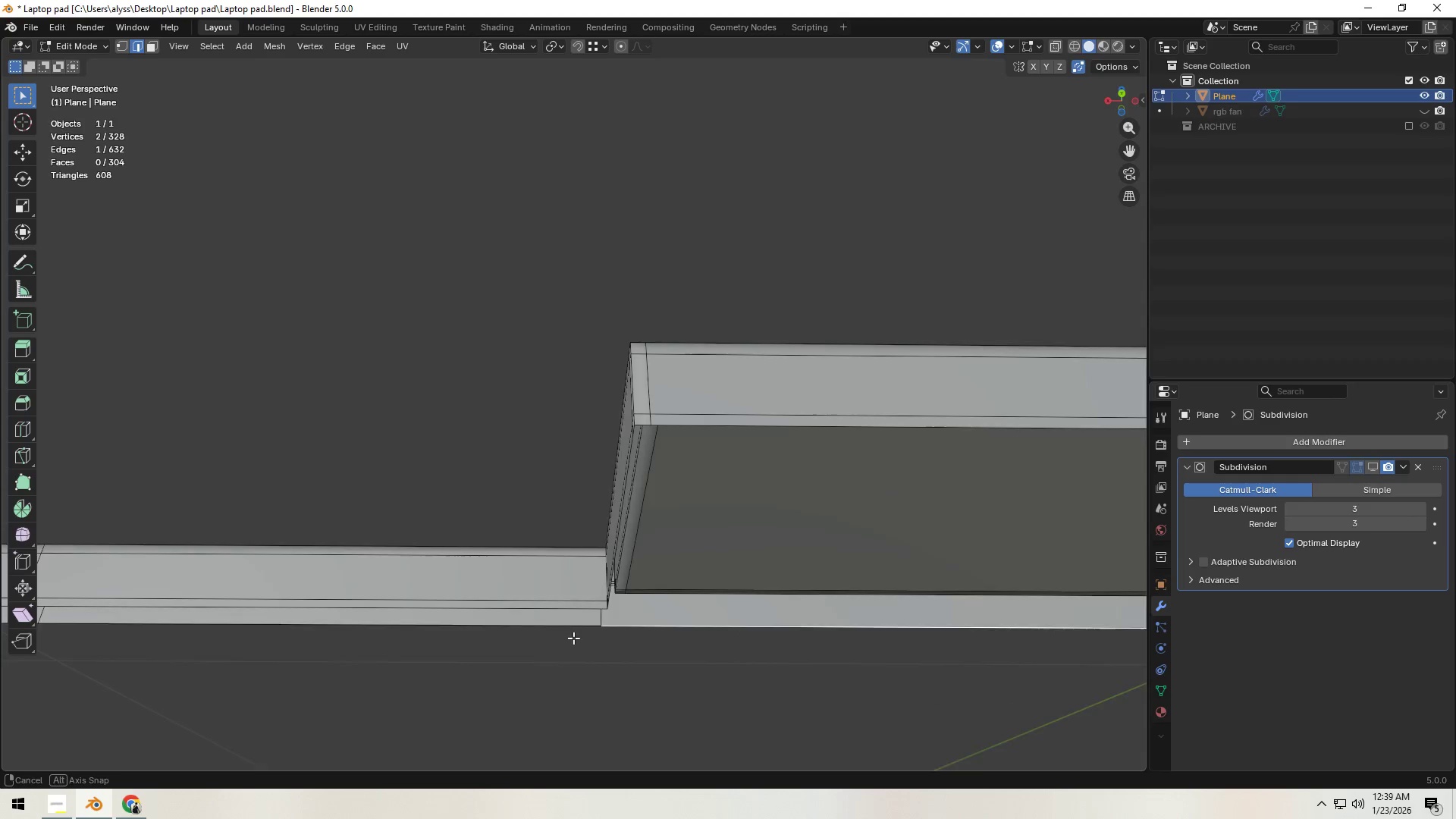 
scroll: coordinate [573, 637], scroll_direction: up, amount: 2.0
 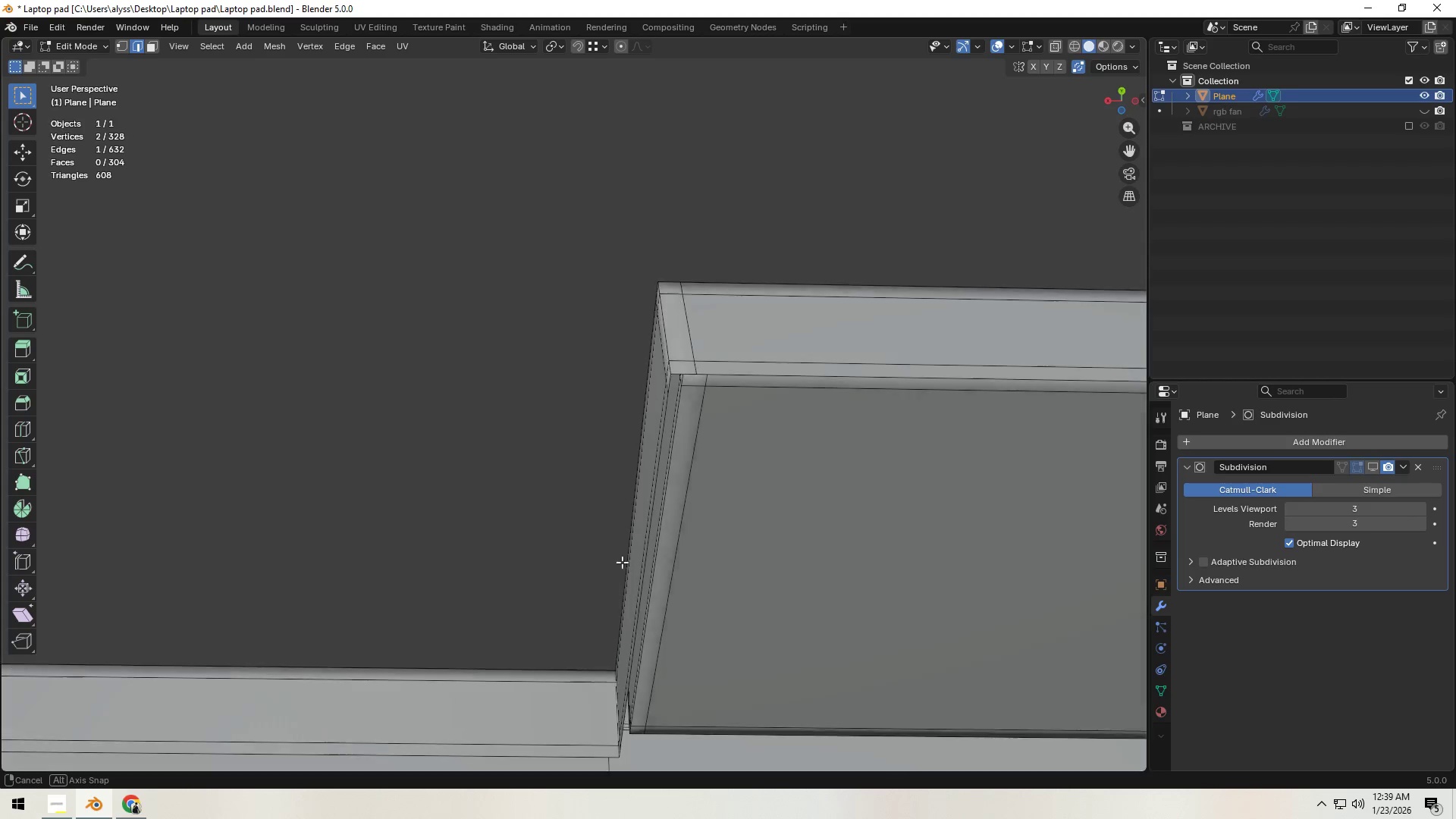 
key(Shift+ShiftLeft)
 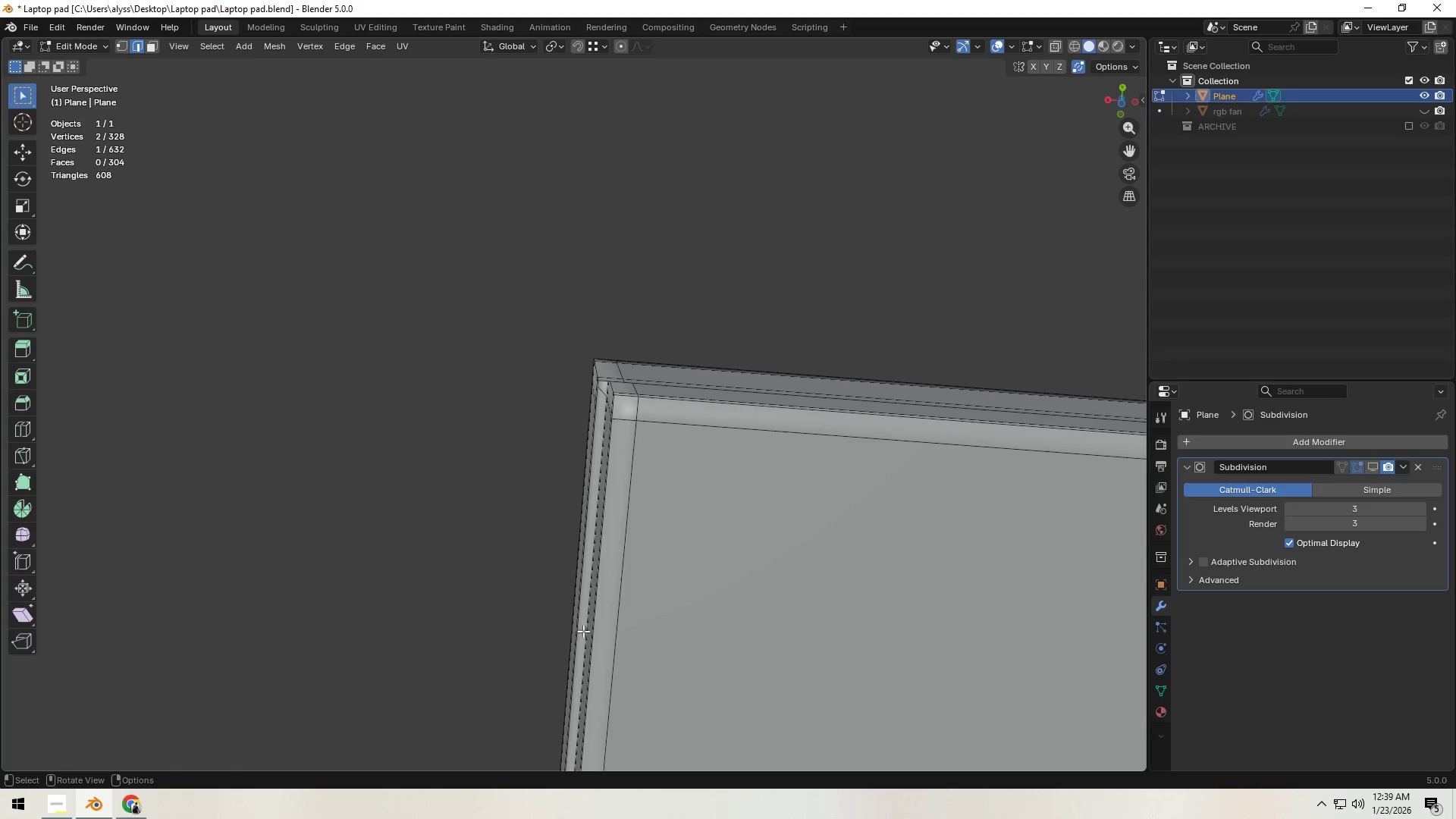 
key(1)
 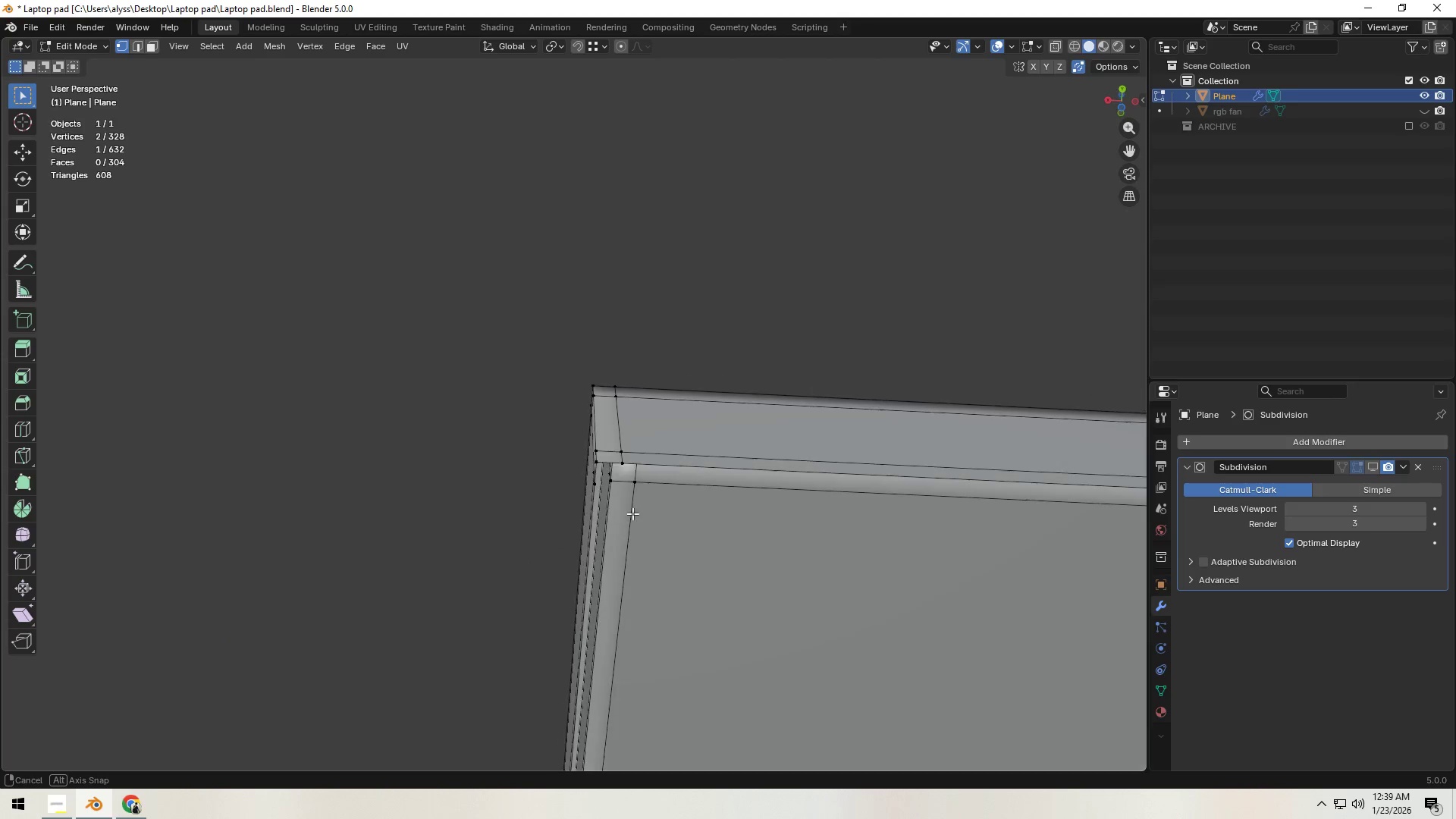 
scroll: coordinate [631, 519], scroll_direction: up, amount: 1.0
 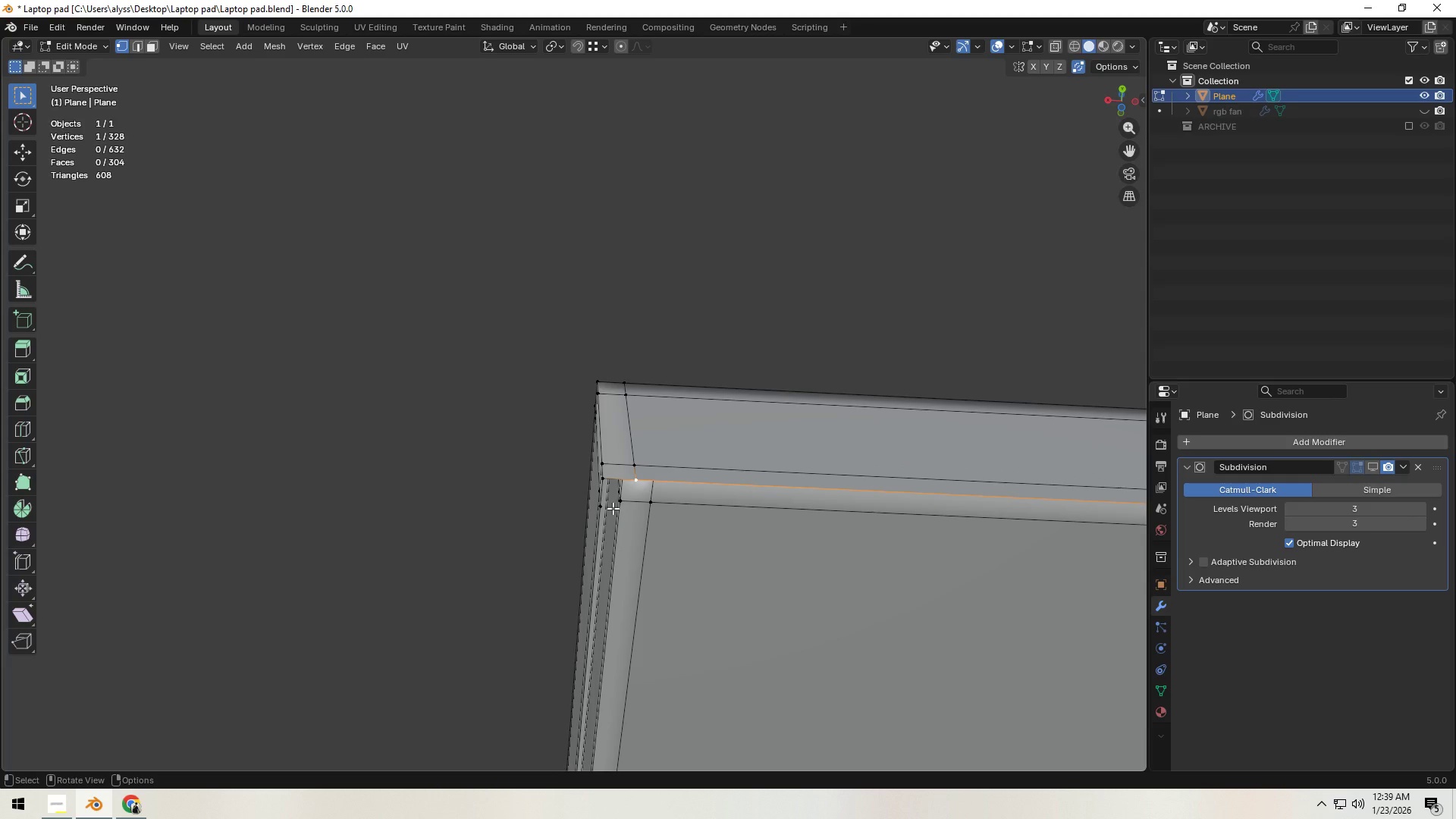 
type(ey)
 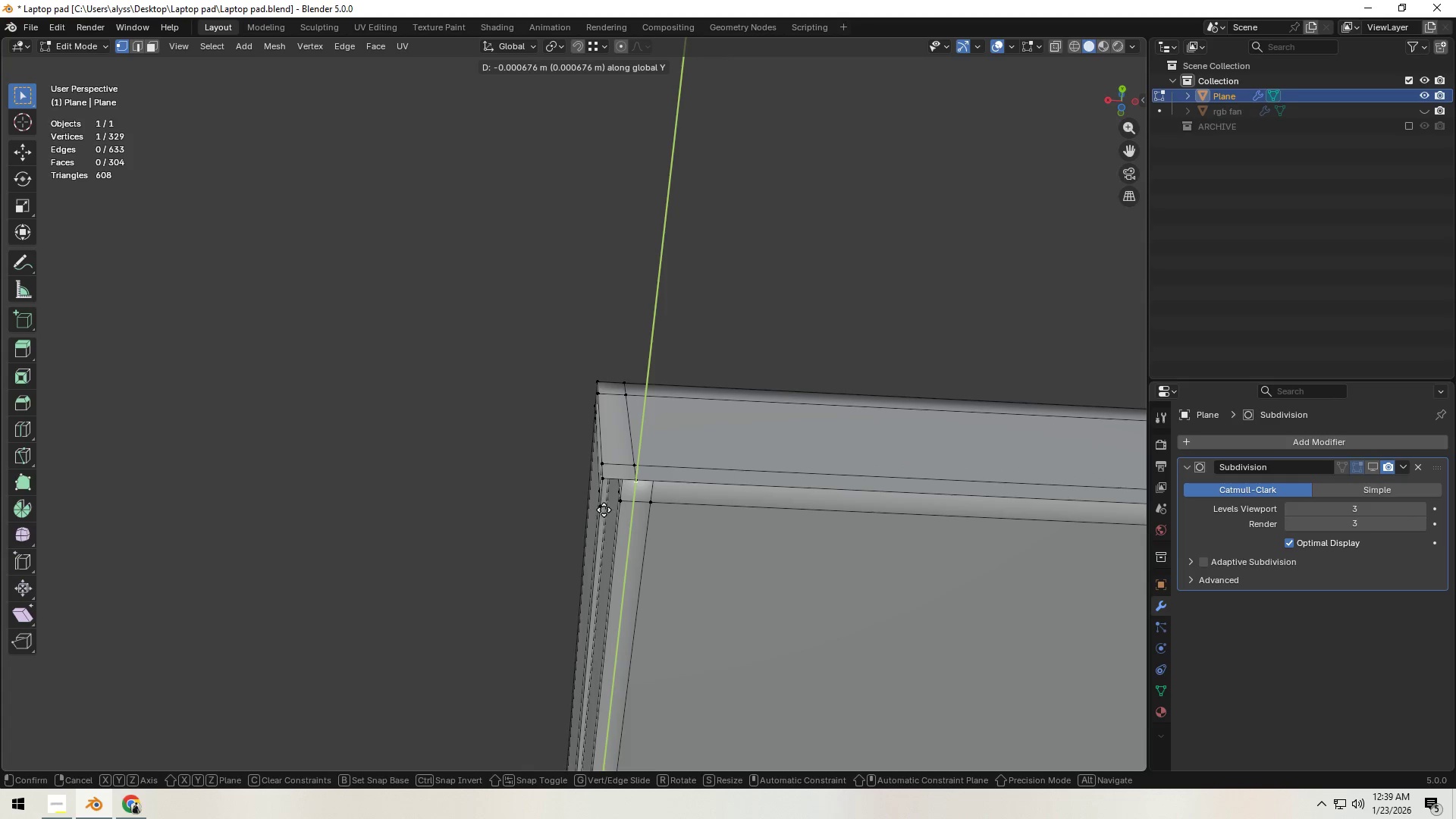 
hold_key(key=ControlLeft, duration=0.7)
left_click([601, 506])
 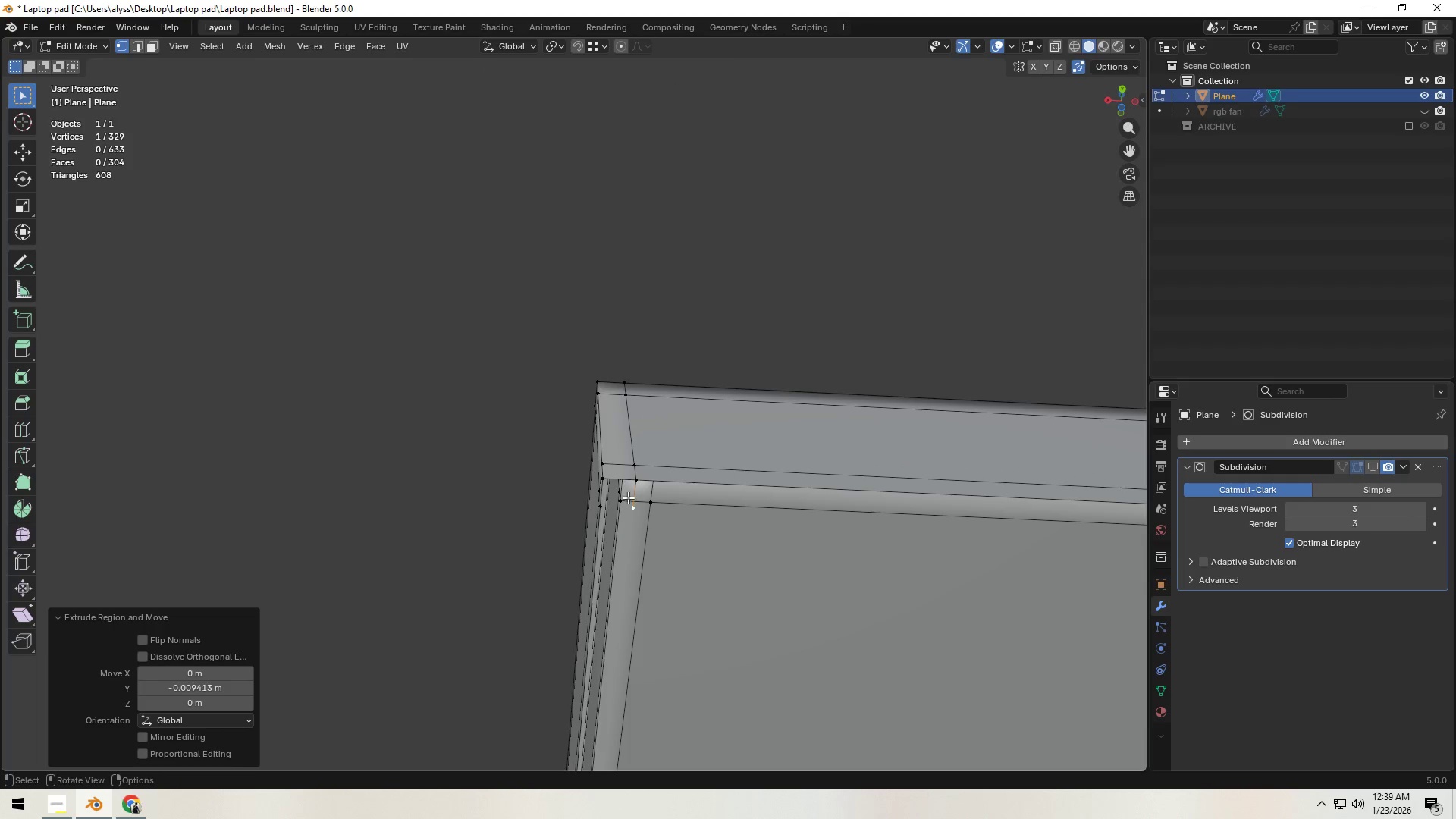 
key(2)
 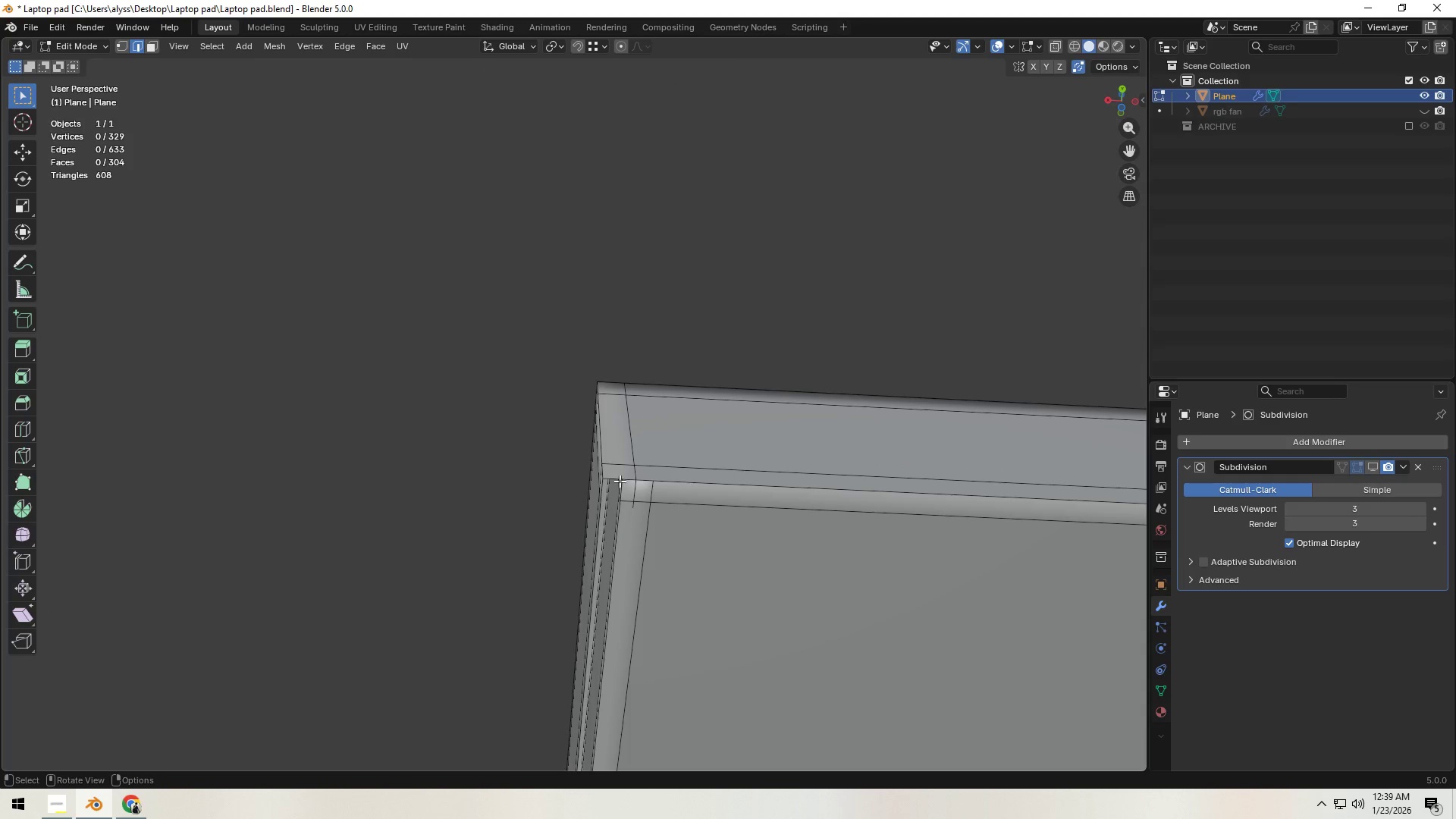 
left_click([620, 481])
 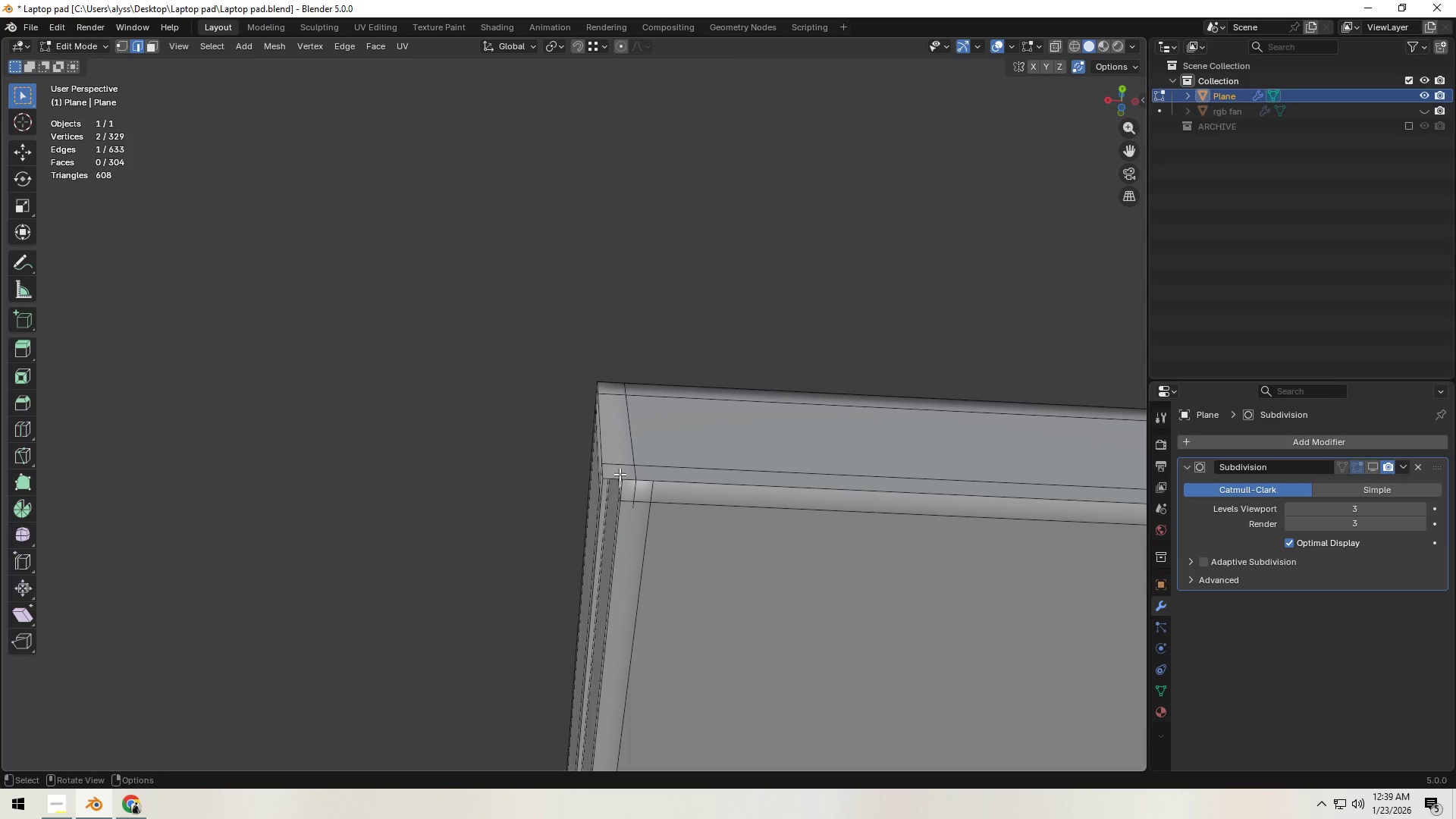 
left_click([620, 474])
 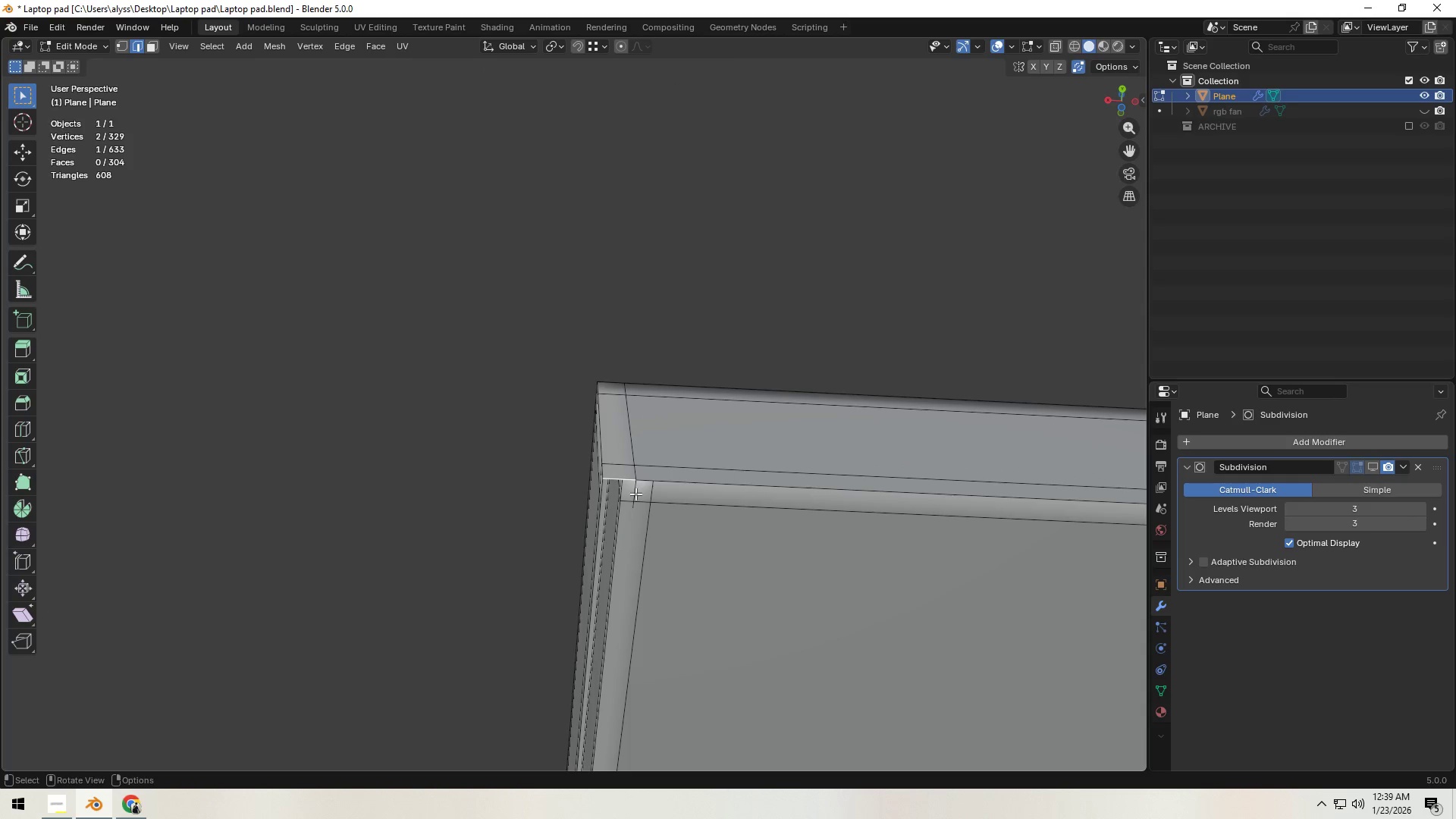 
hold_key(key=ShiftLeft, duration=0.44)
left_click([635, 494])
 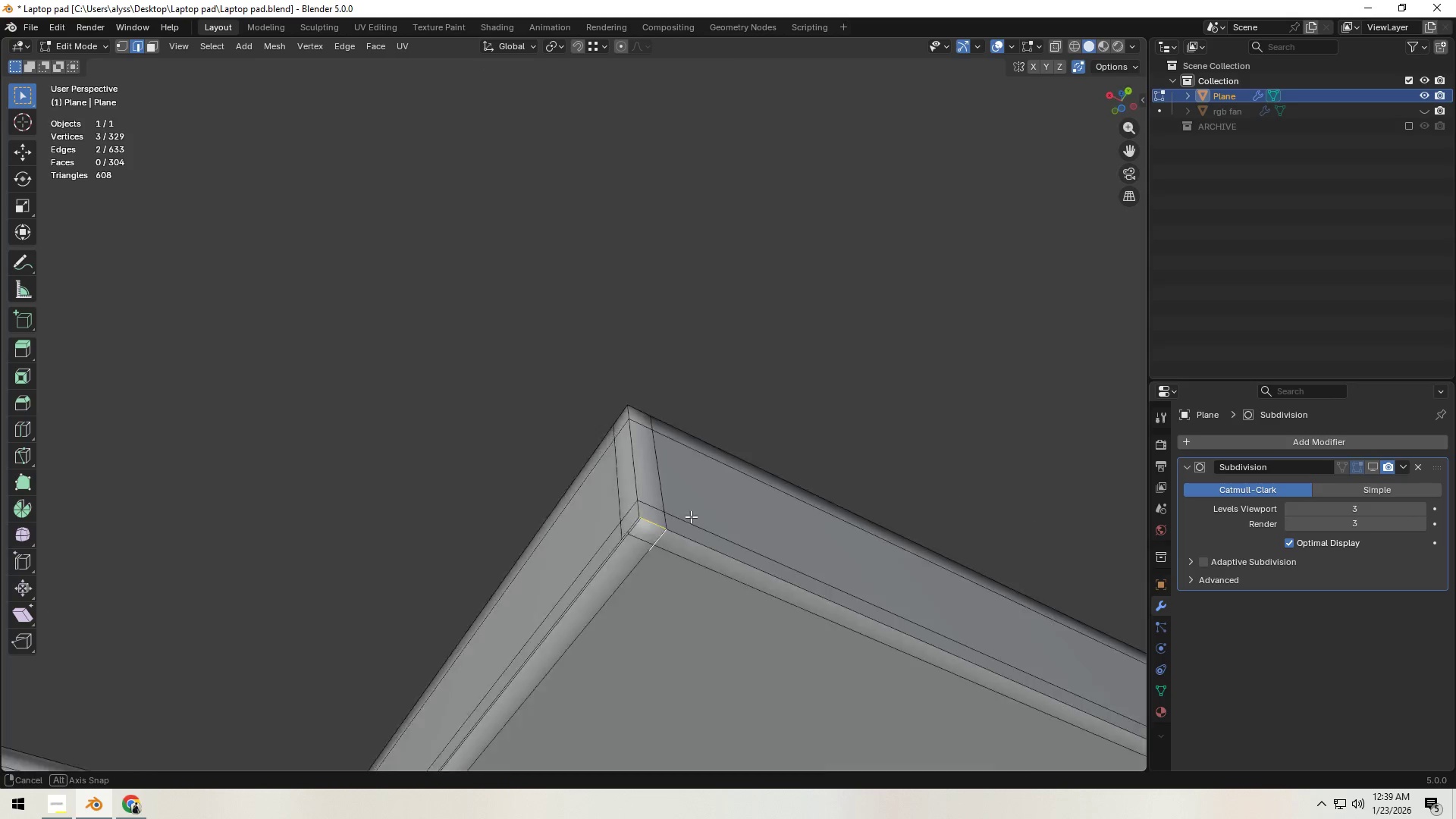 
hold_key(key=ShiftLeft, duration=0.53)
left_click([642, 548])
 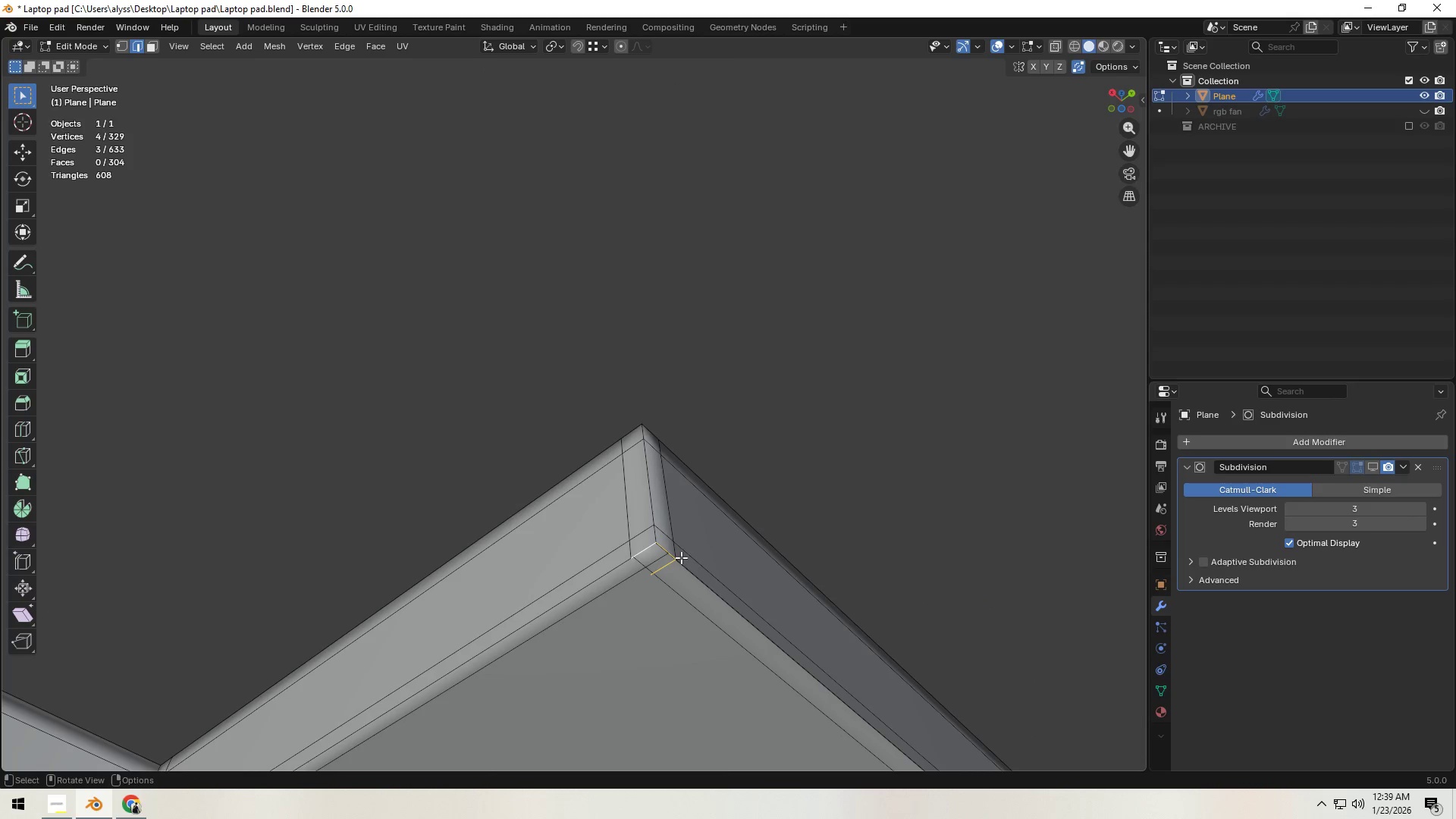 
key(F)
 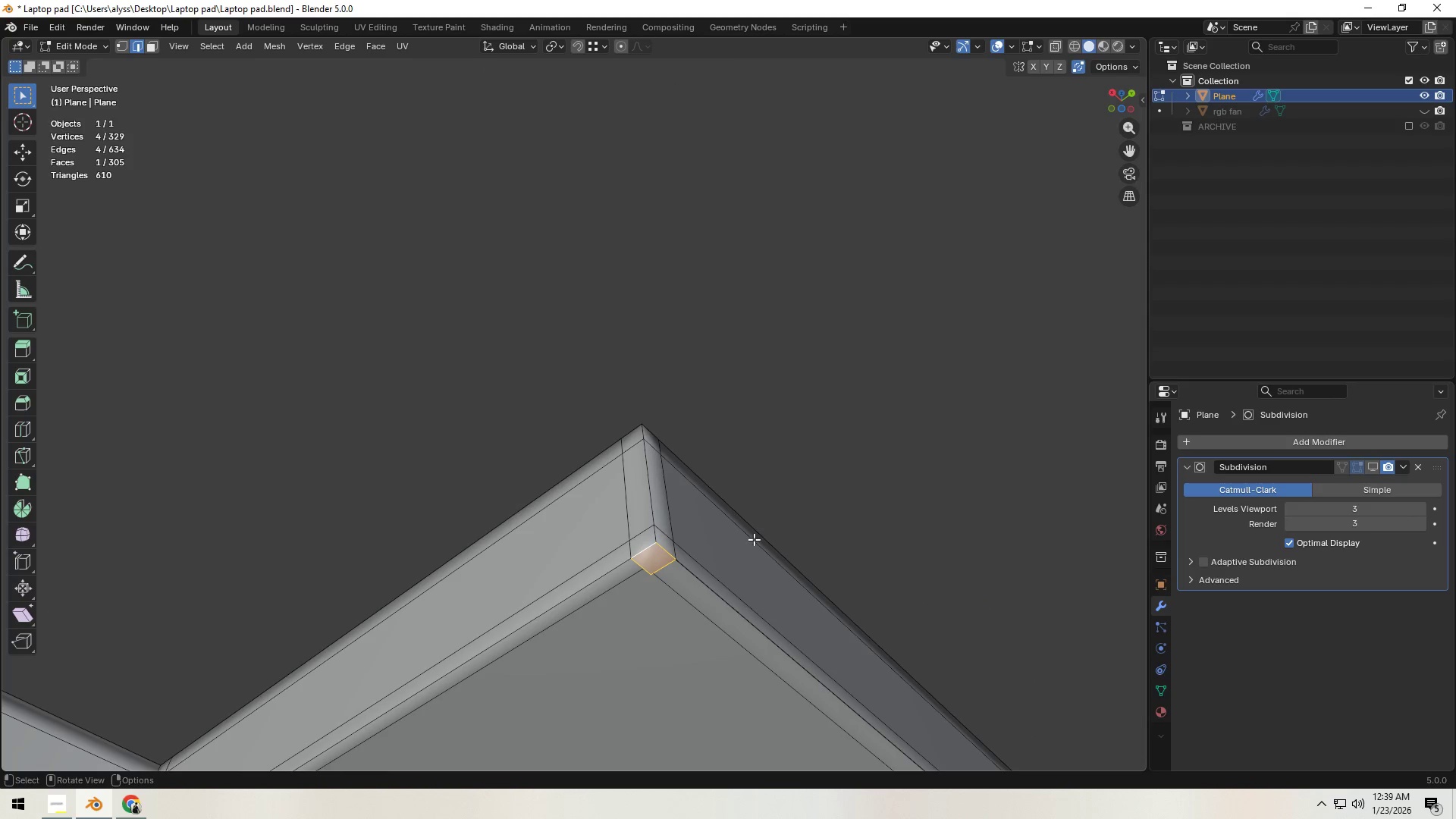 
left_click([830, 449])
 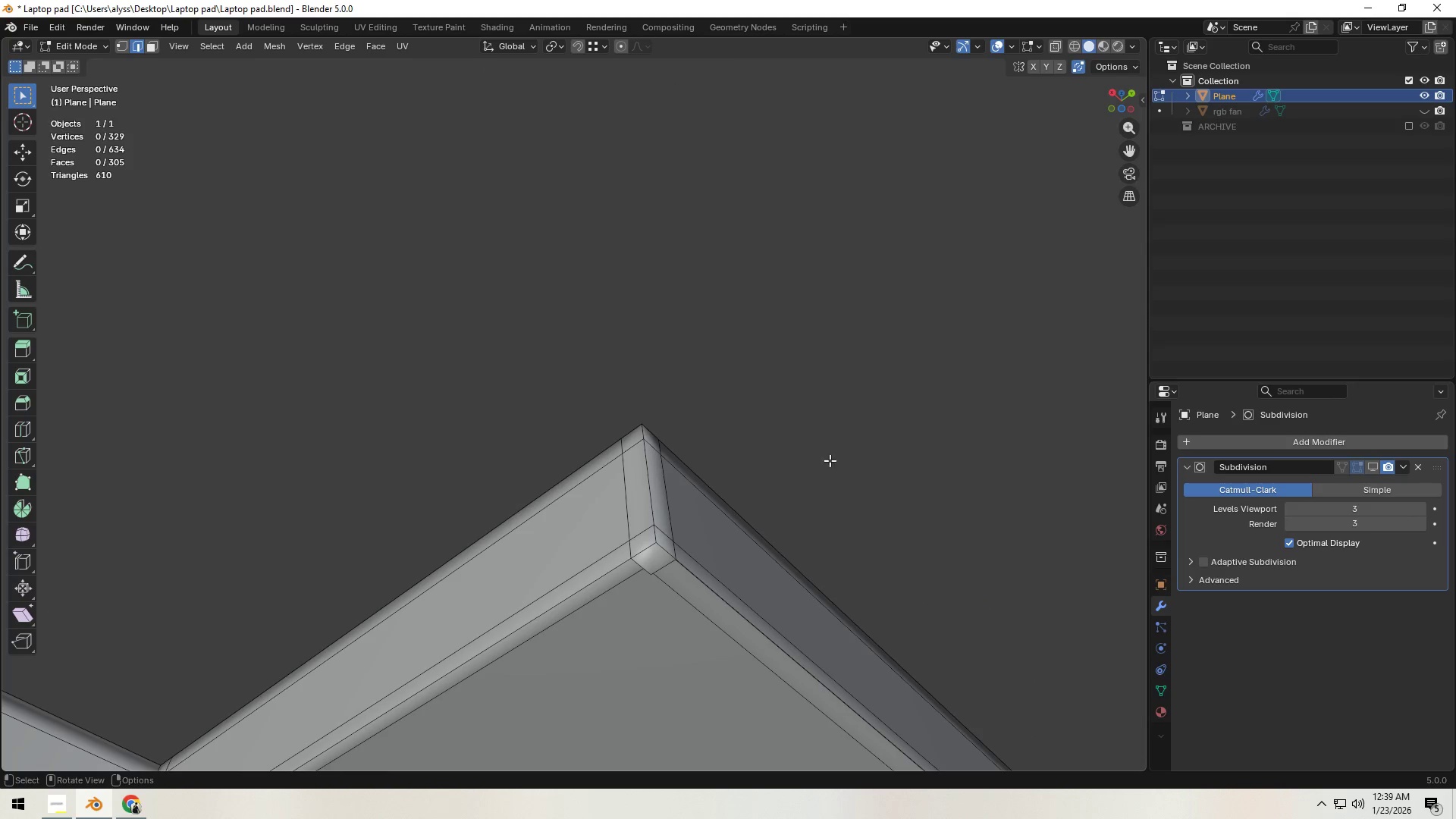 
scroll: coordinate [829, 469], scroll_direction: down, amount: 2.0
 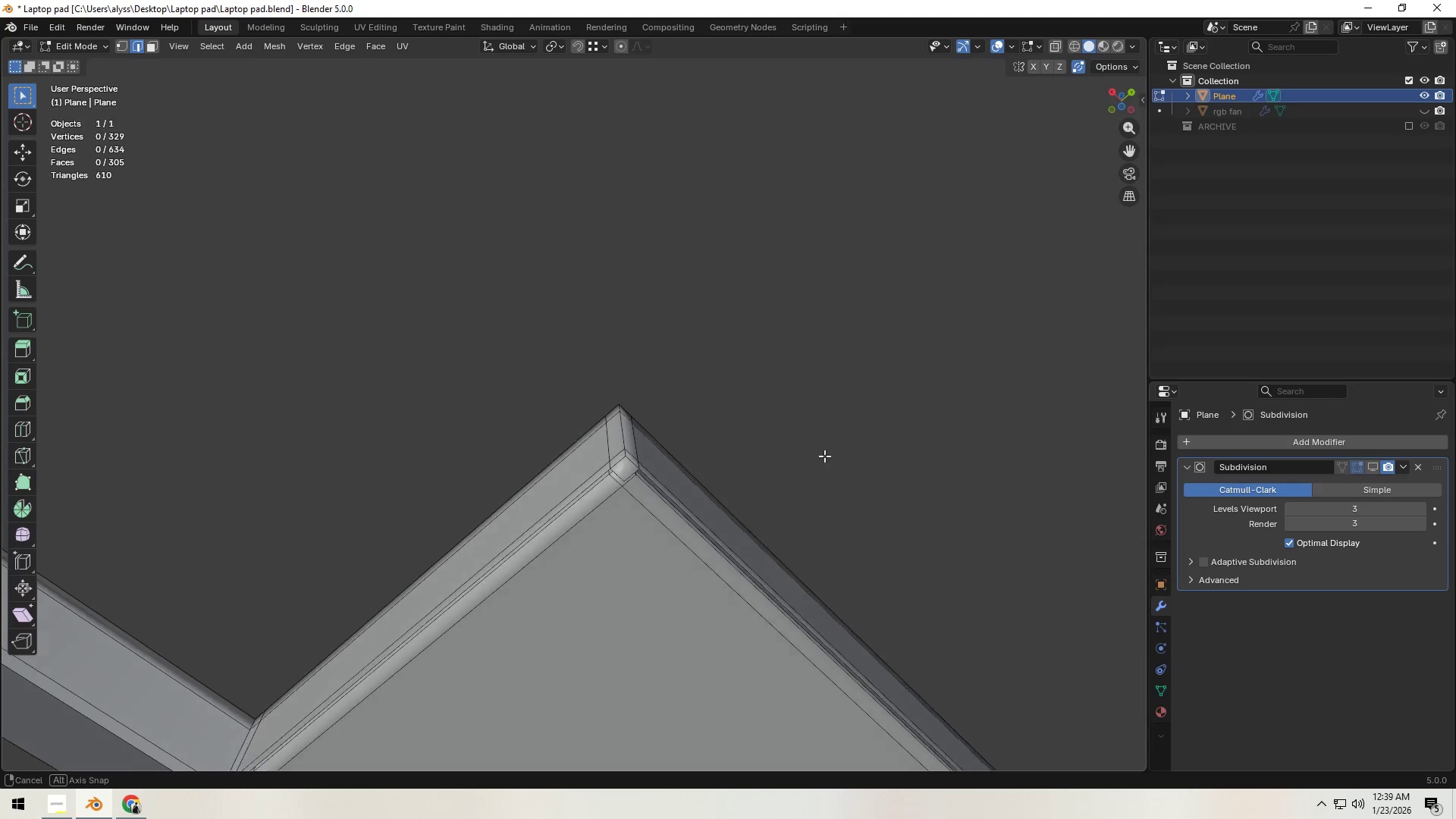 